 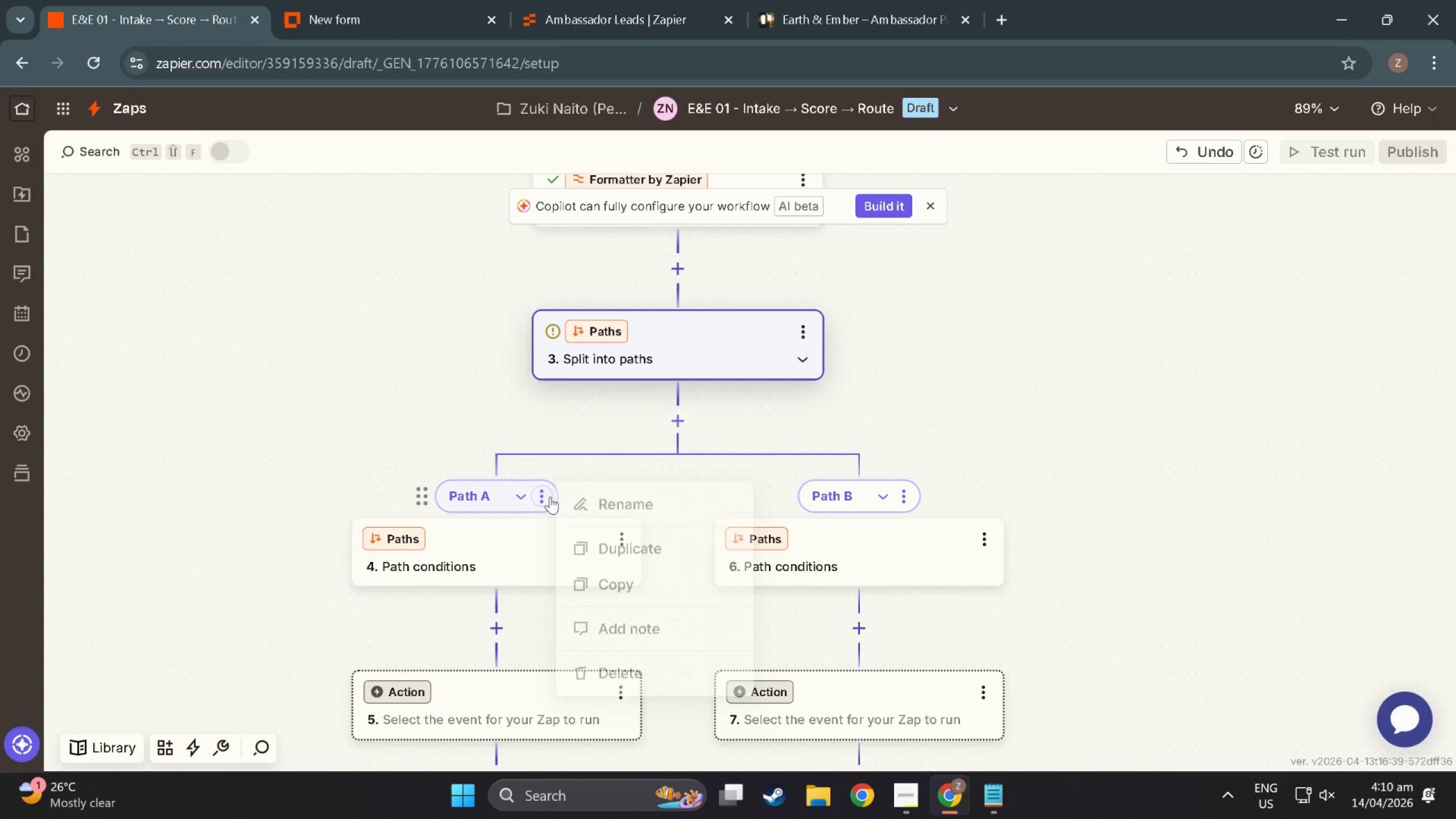 
left_click([545, 496])
 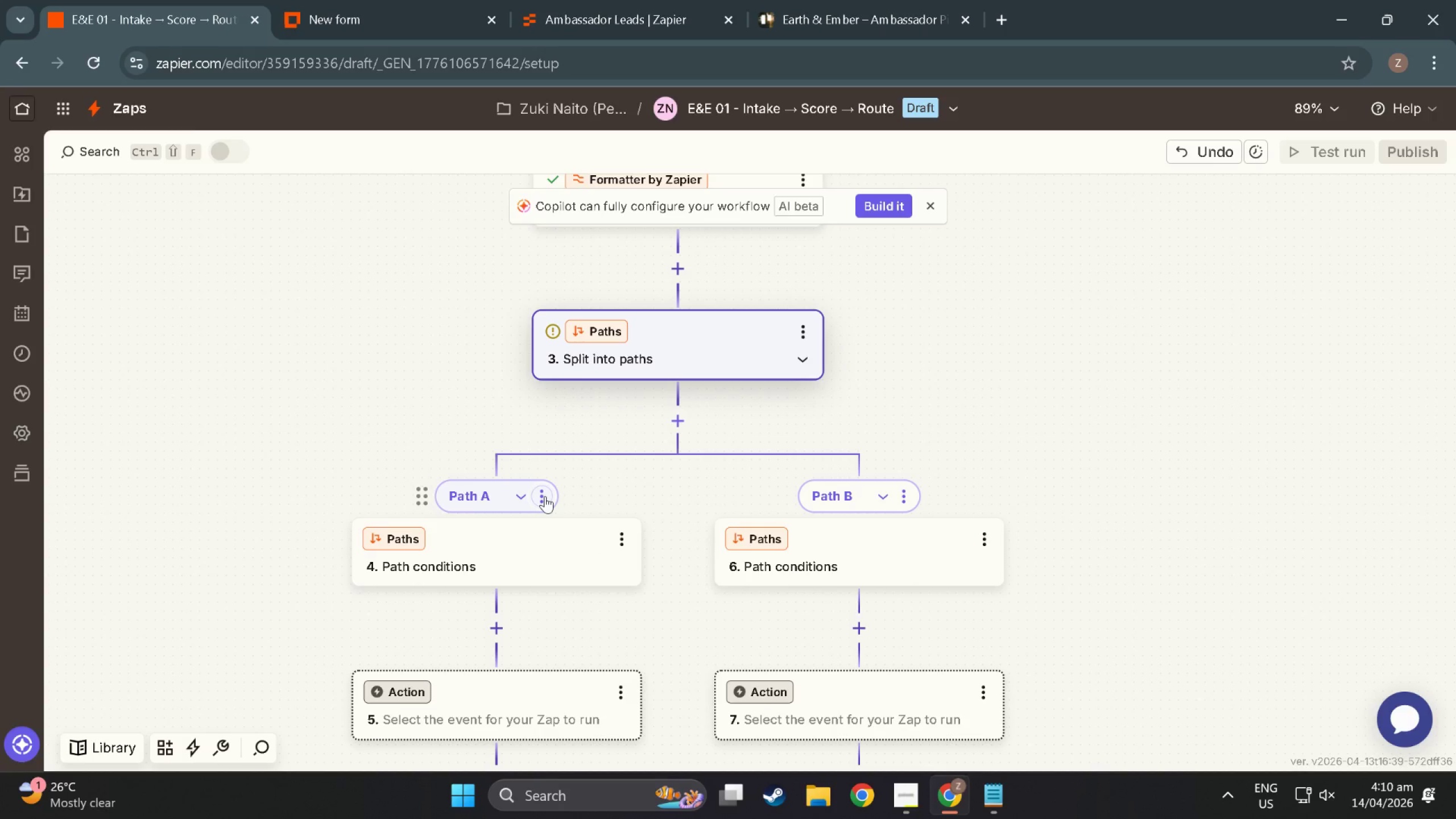 
left_click([545, 496])
 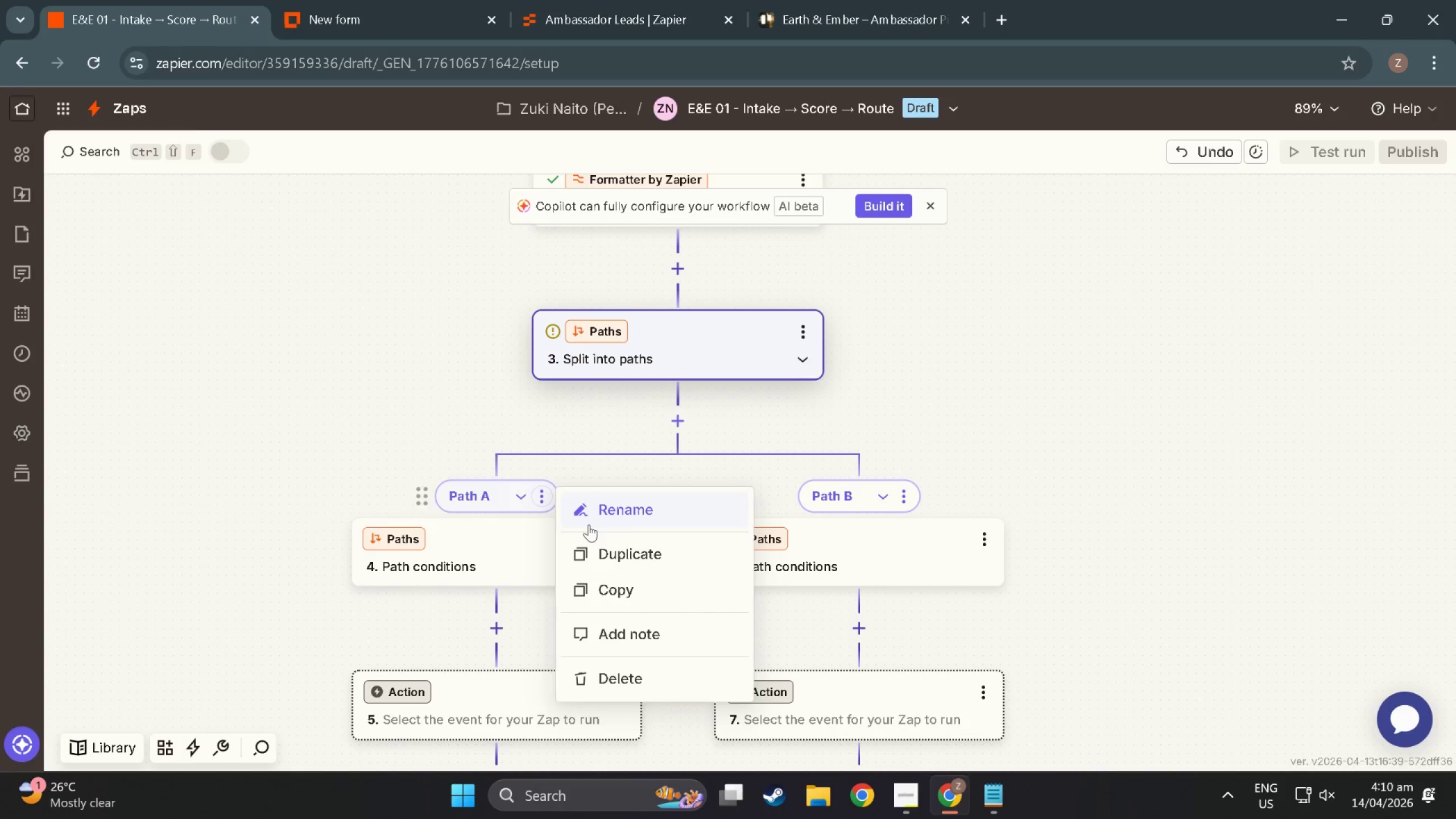 
left_click([598, 528])
 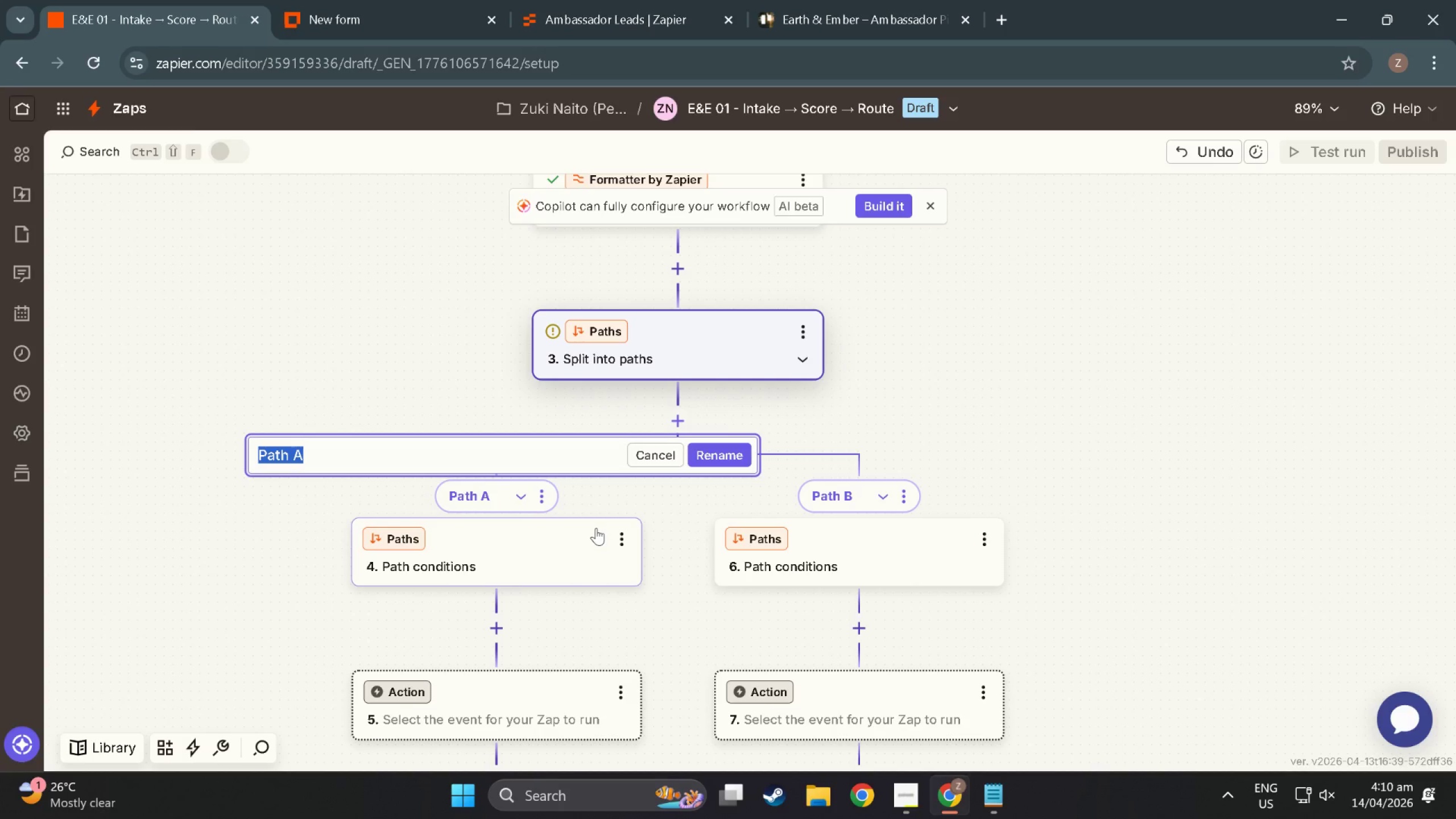 
wait(13.22)
 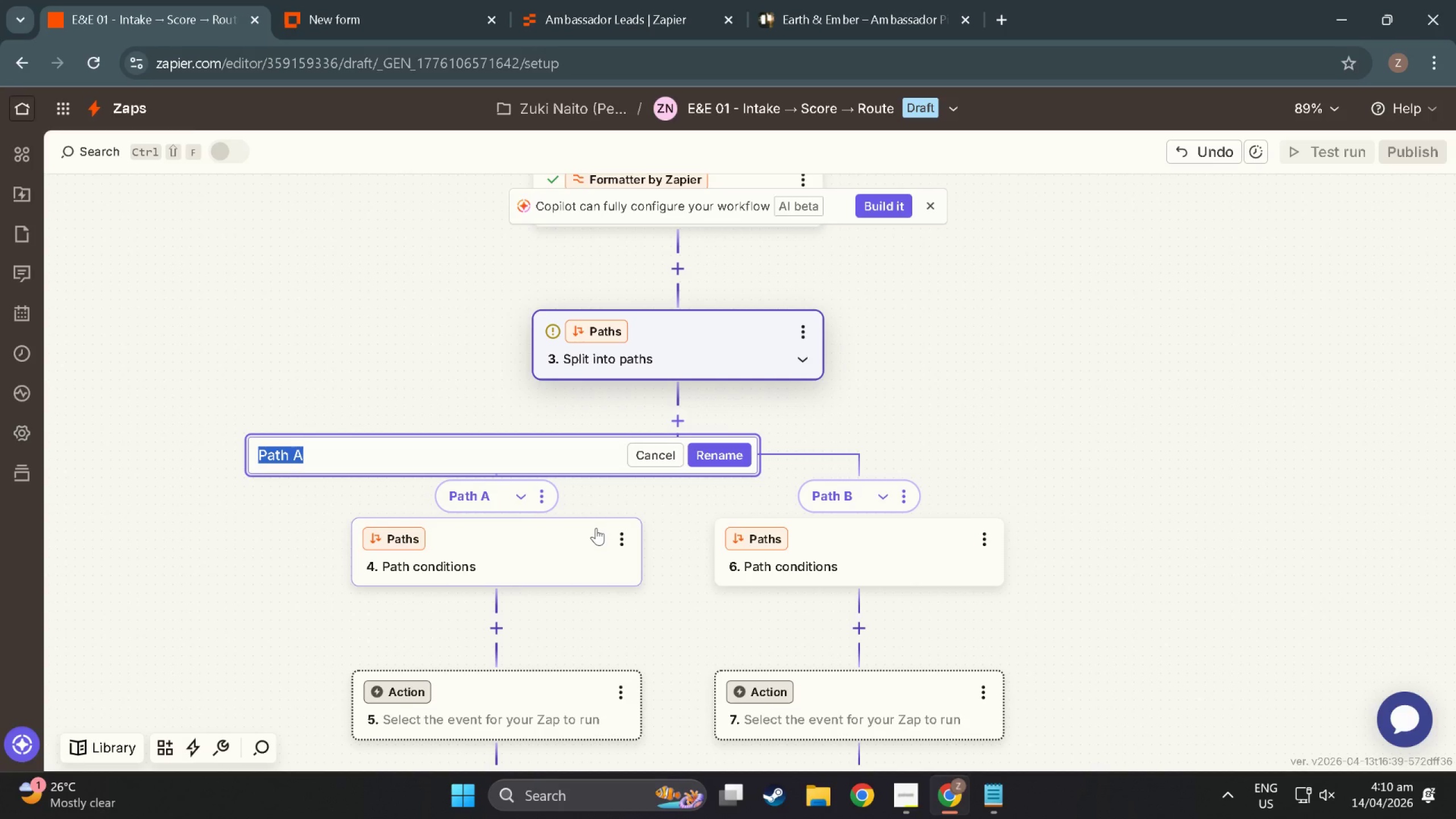 
type(Hifg)
key(Backspace)
key(Backspace)
type(gh Priority - 2+ E)
key(Backspace)
type(Years Experience)
 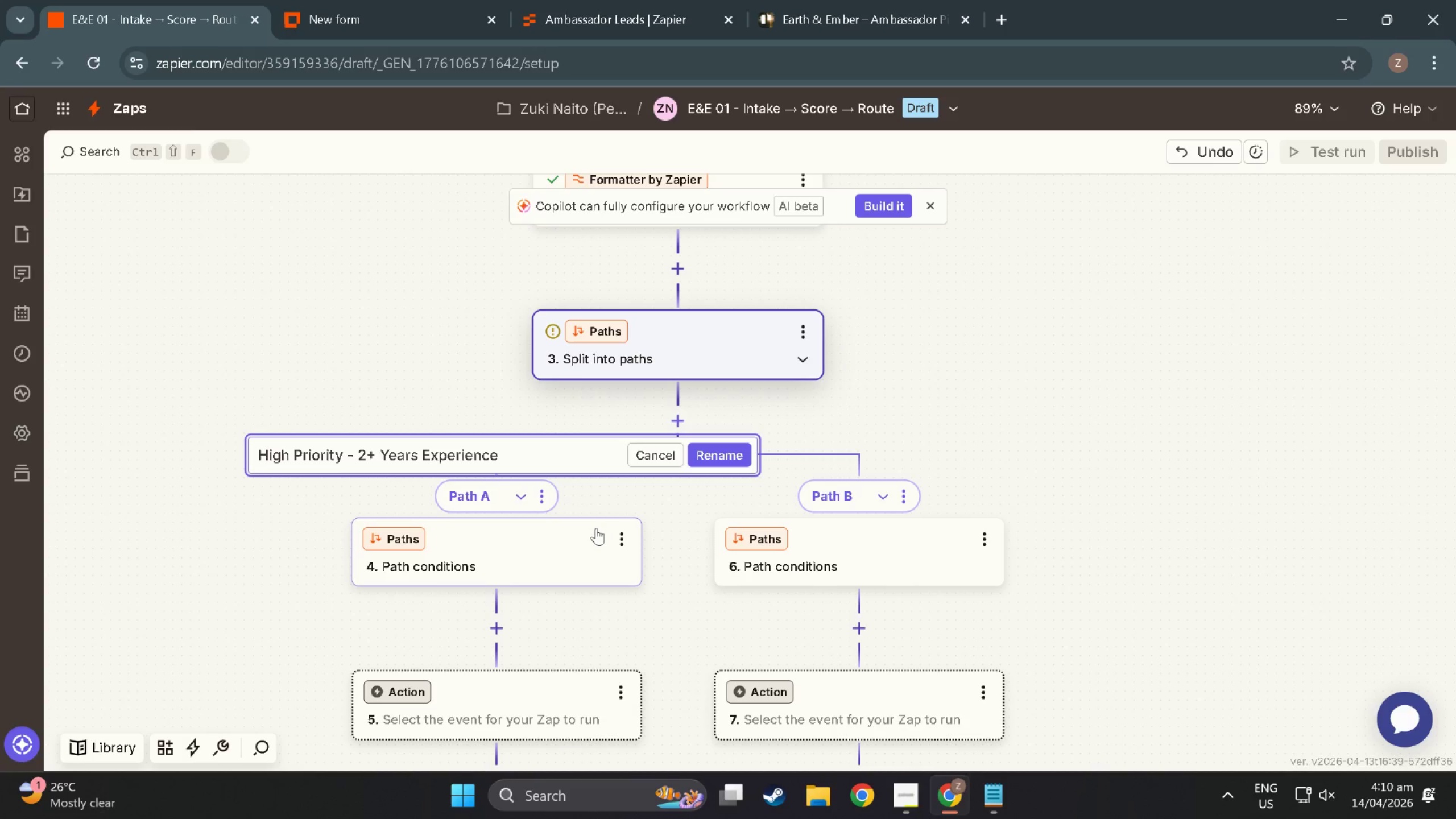 
left_click([745, 450])
 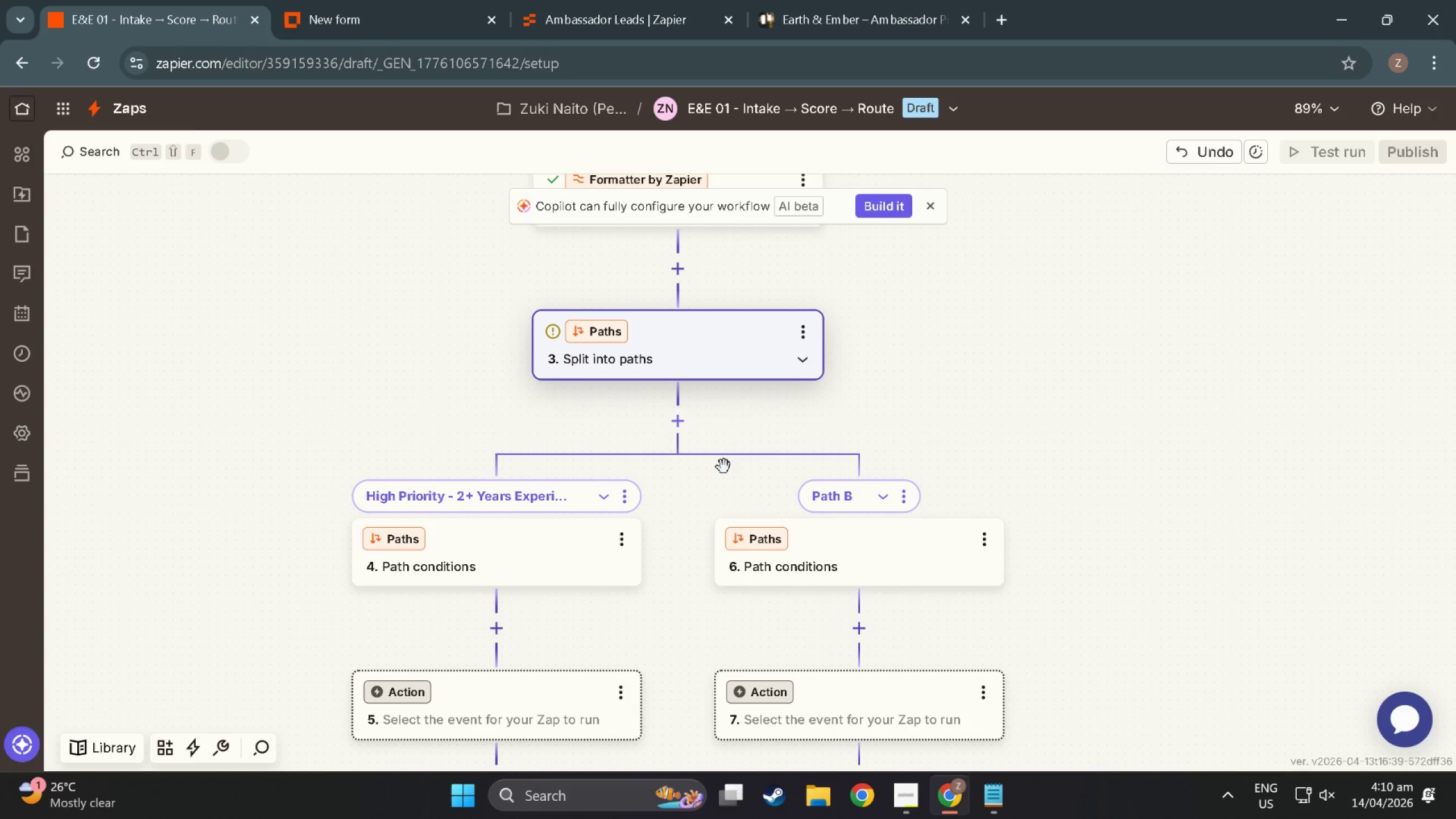 
wait(19.17)
 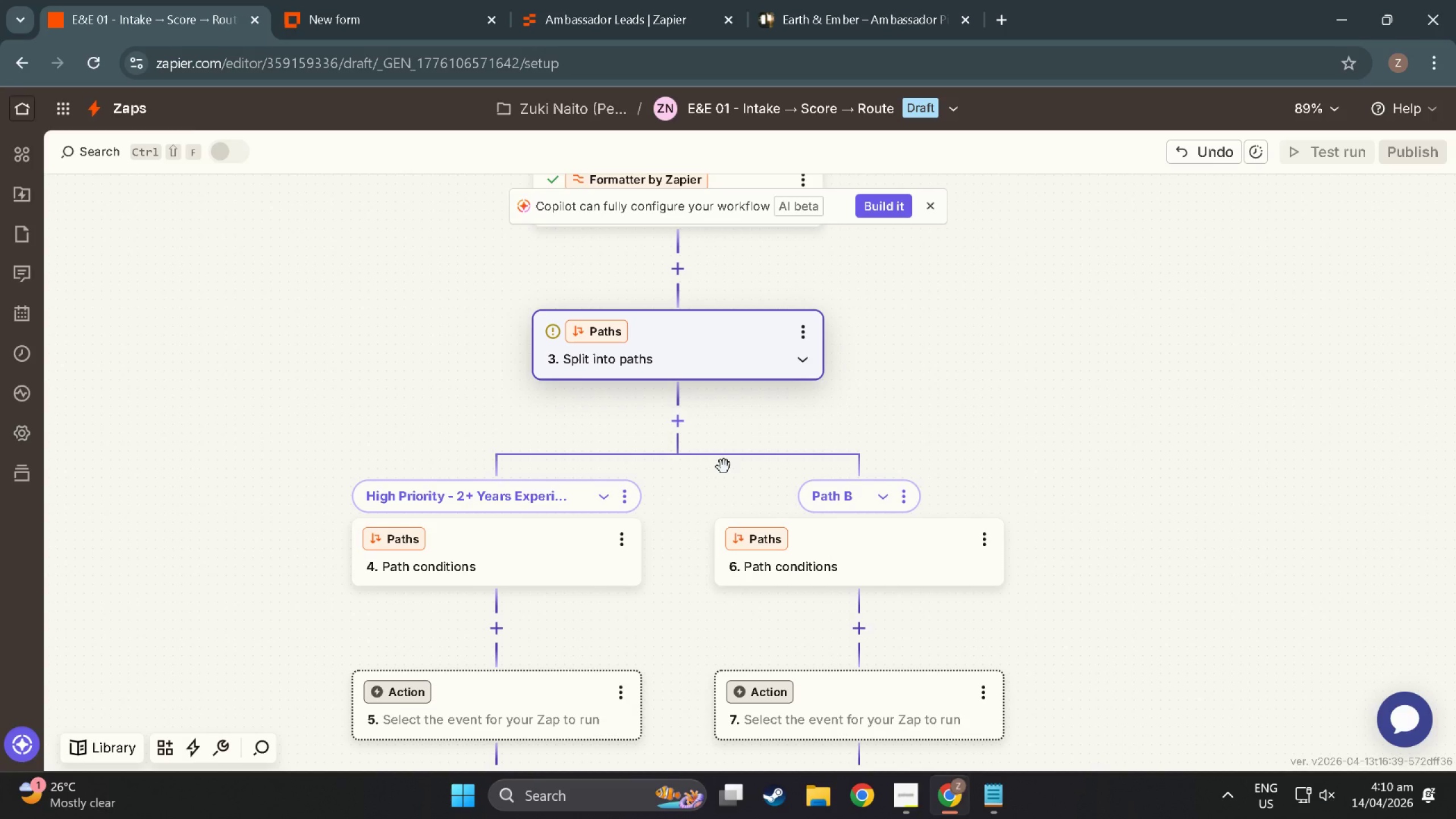 
left_click([913, 506])
 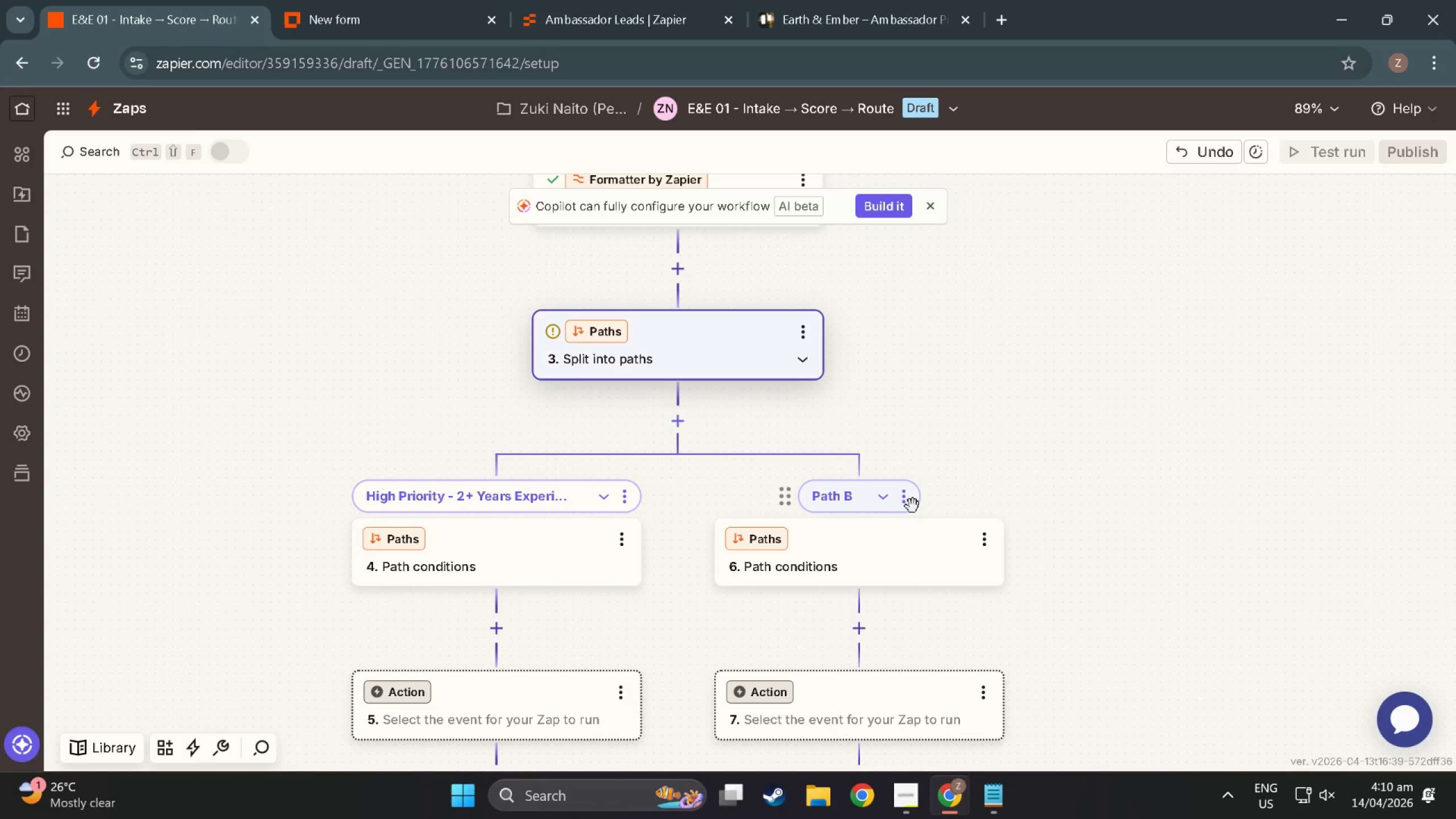 
left_click([904, 503])
 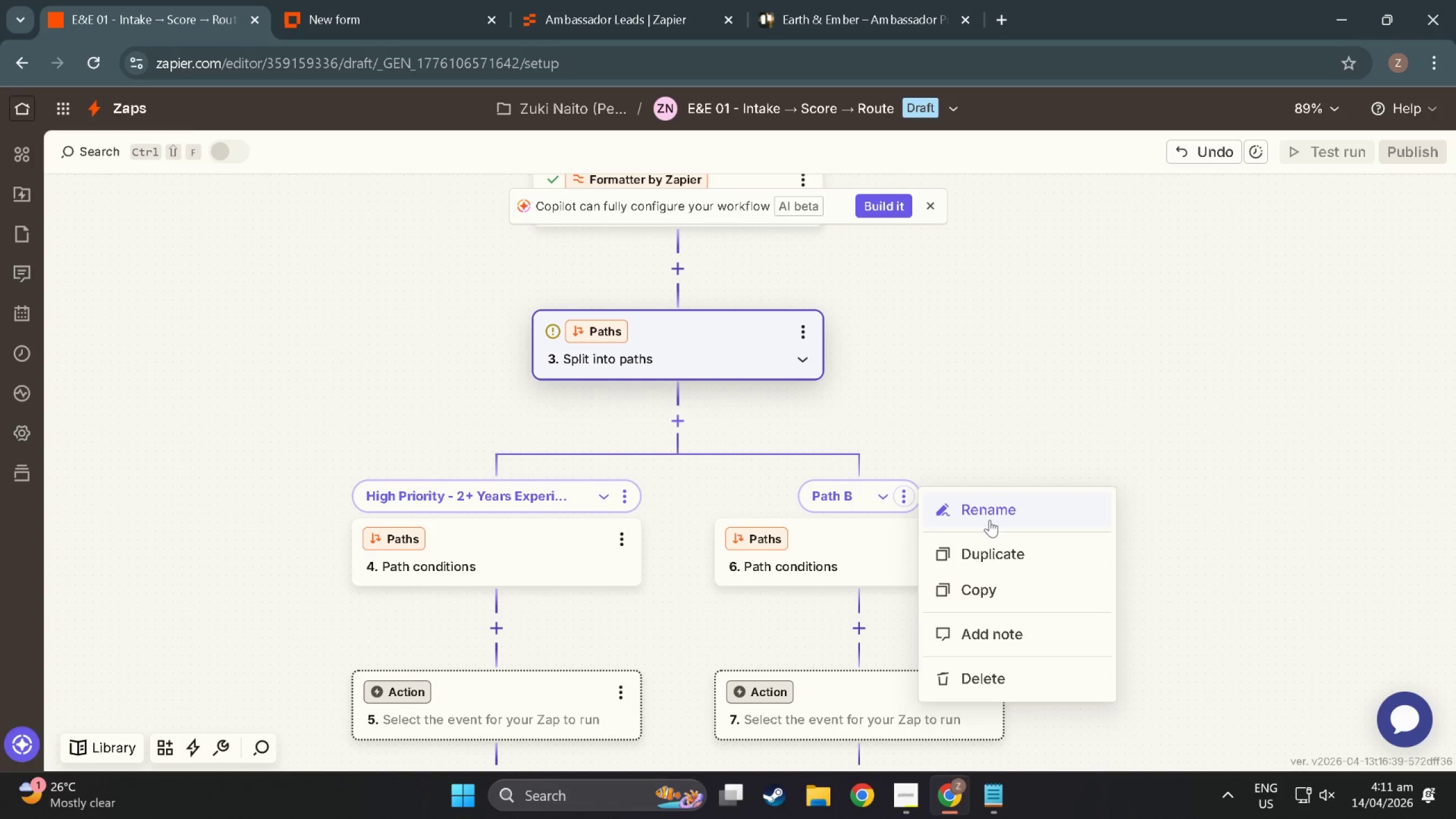 
left_click([990, 520])
 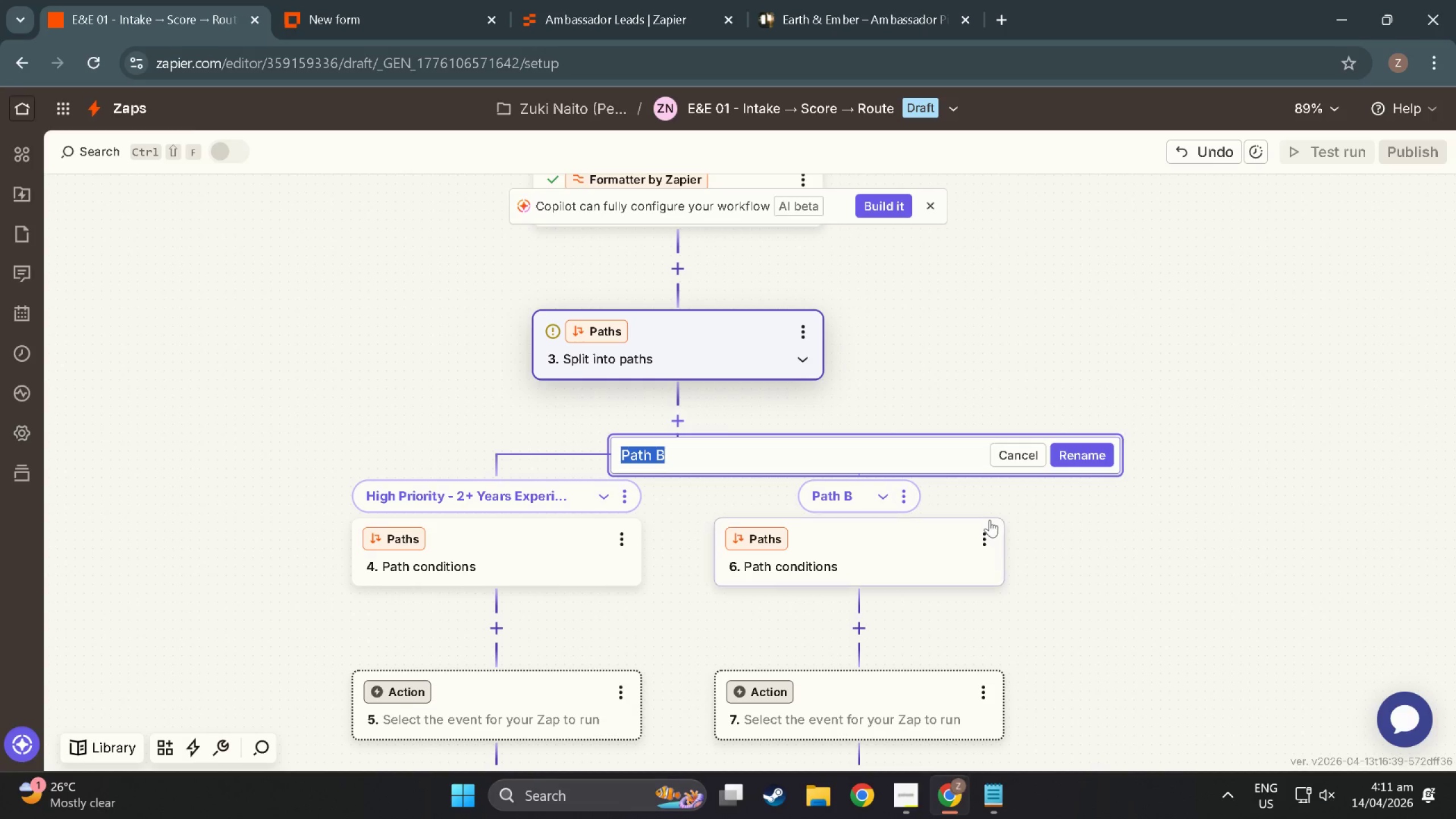 
type(Standart)
key(Backspace)
type(d)
 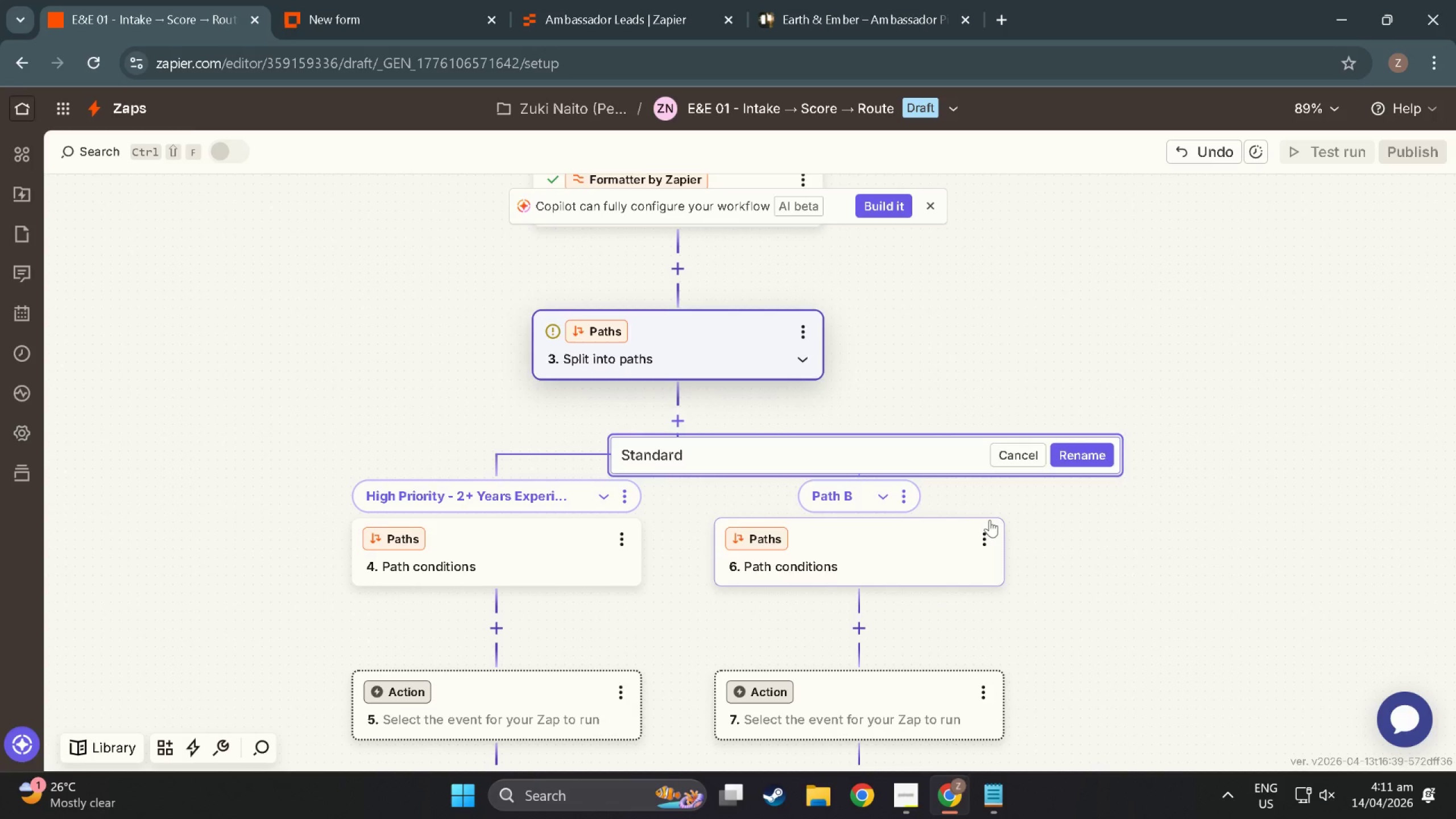 
key(Enter)
 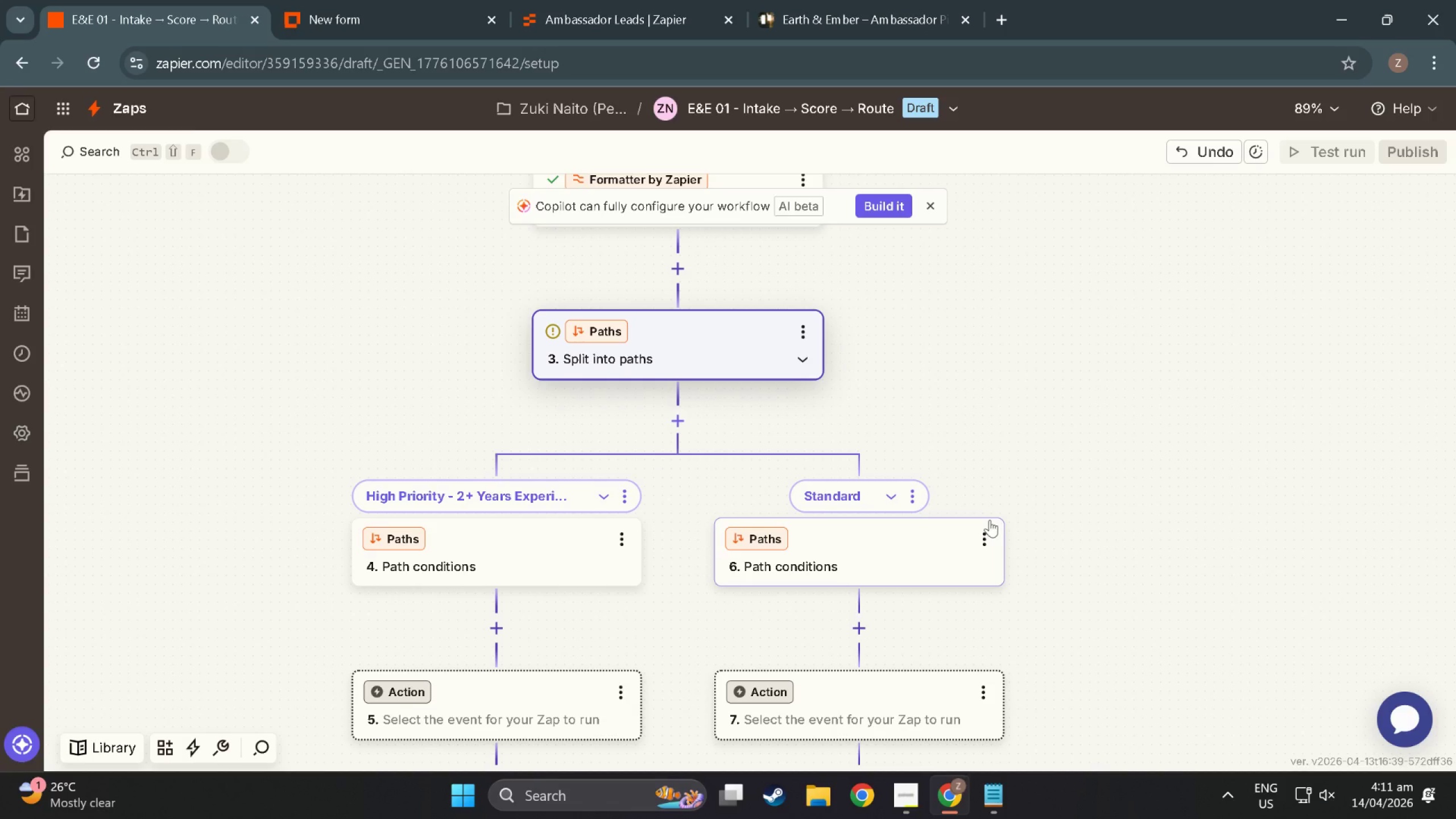 
scroll: coordinate [904, 443], scroll_direction: up, amount: 17.0
 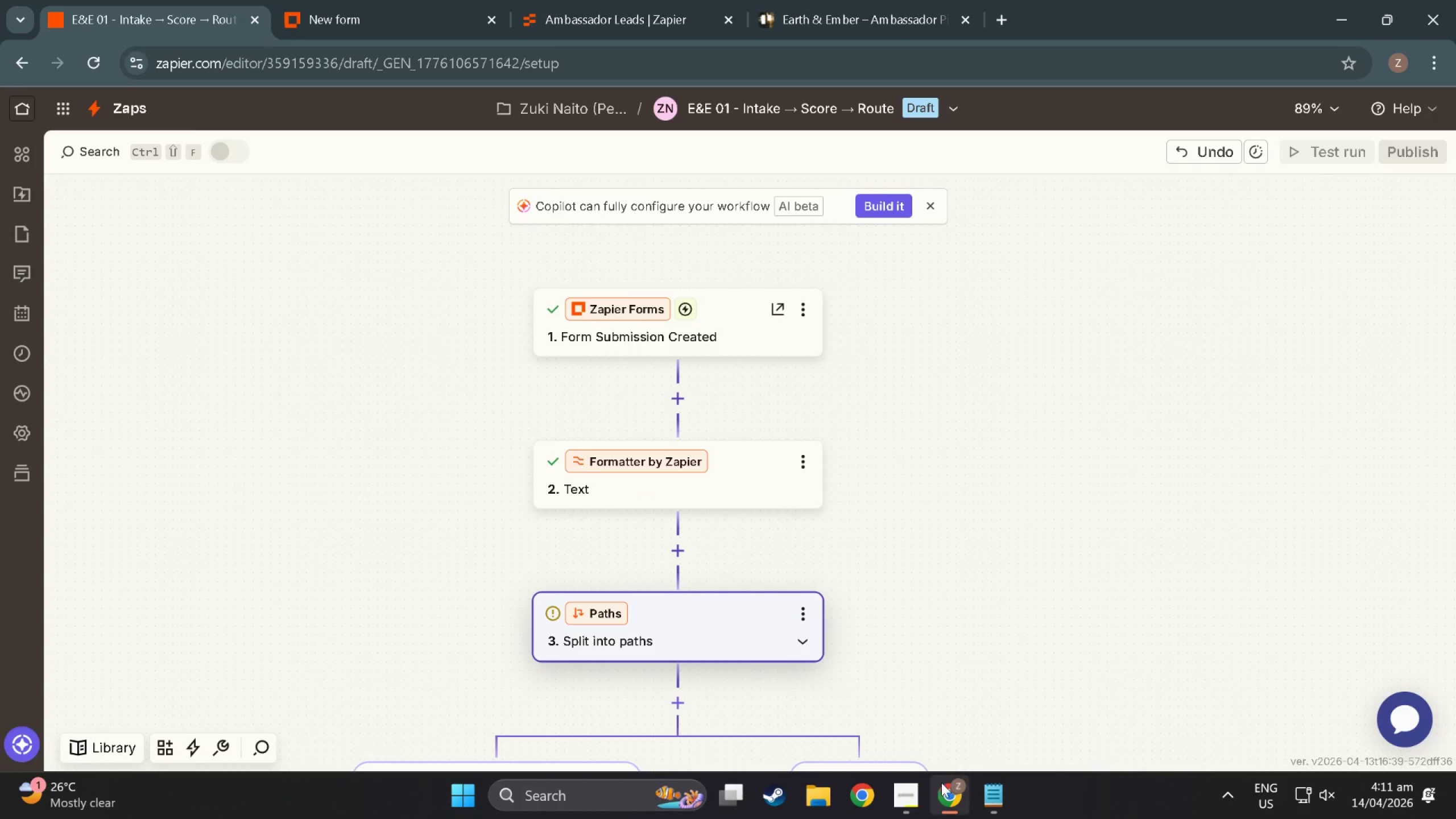 
left_click([906, 810])